 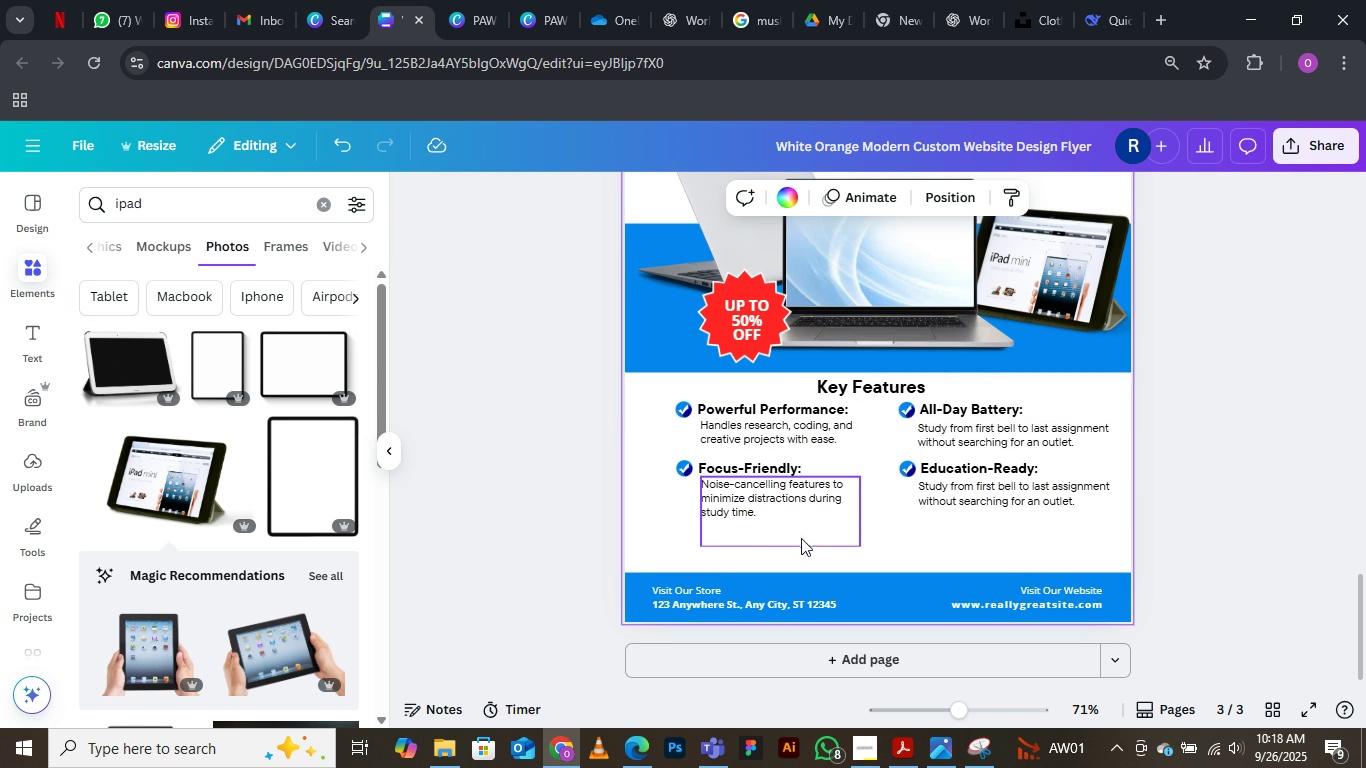 
left_click([320, 208])
 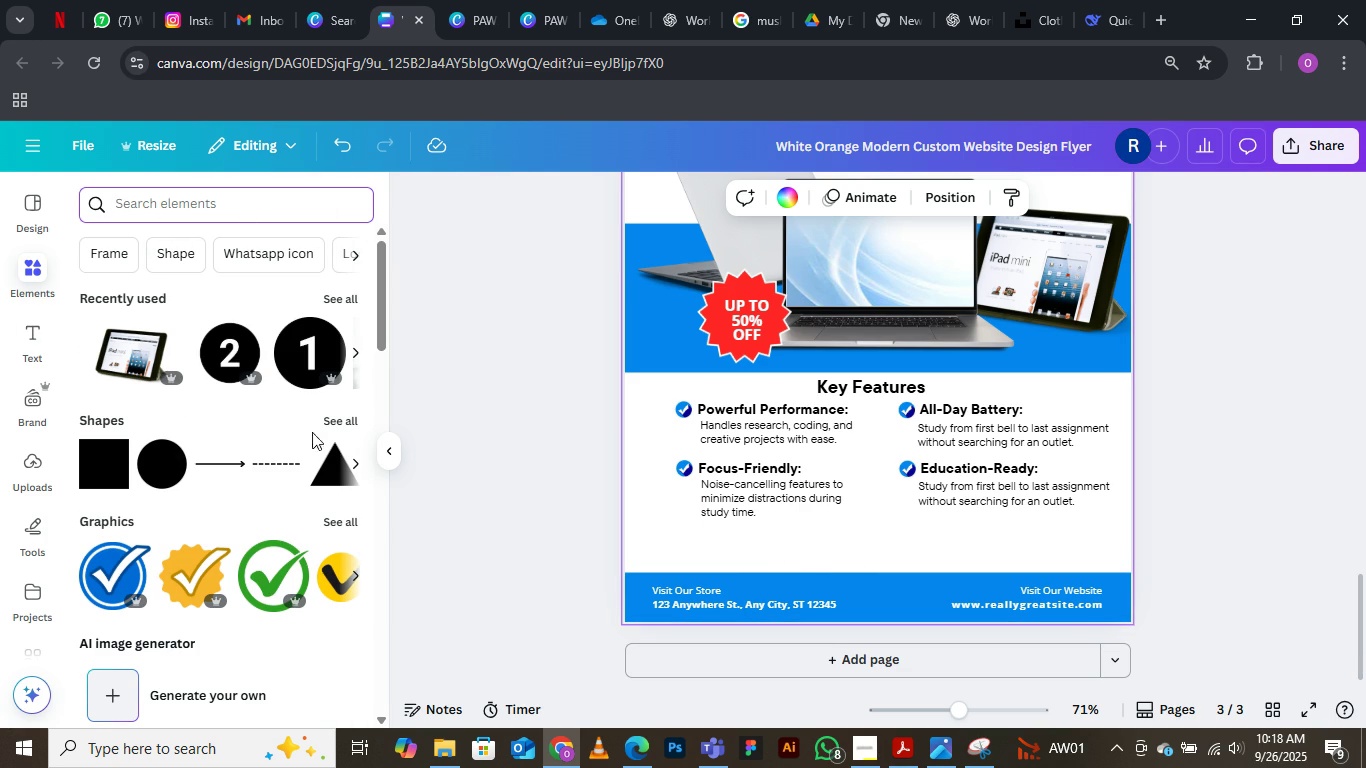 
wait(5.68)
 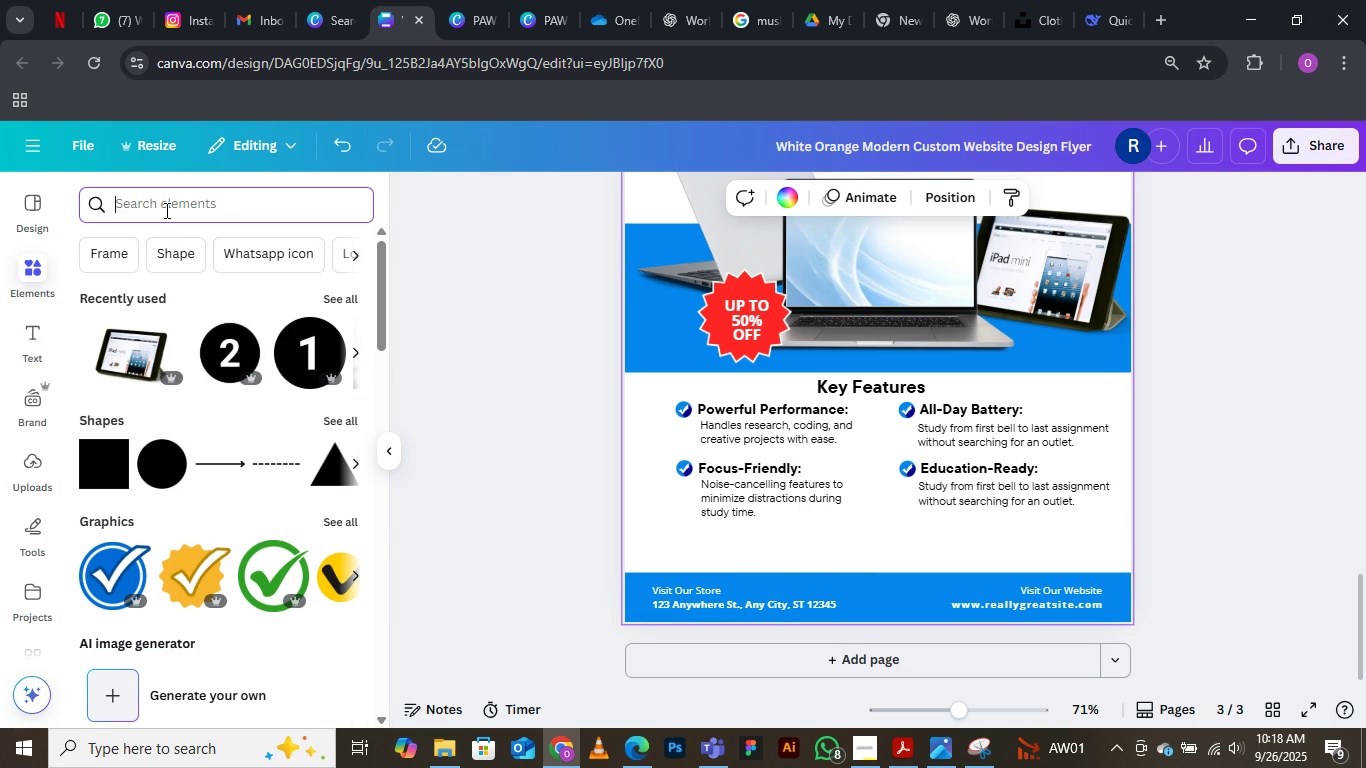 
left_click([332, 416])
 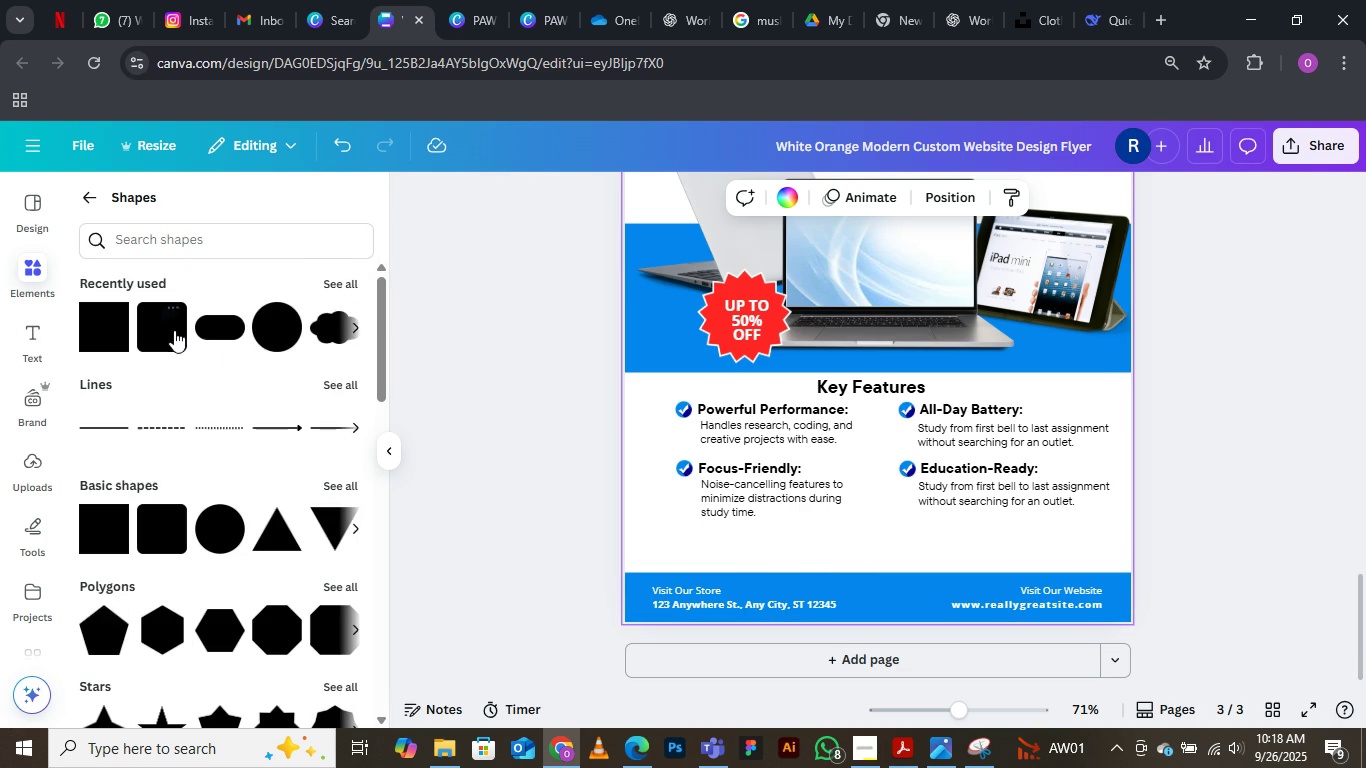 
left_click([167, 326])
 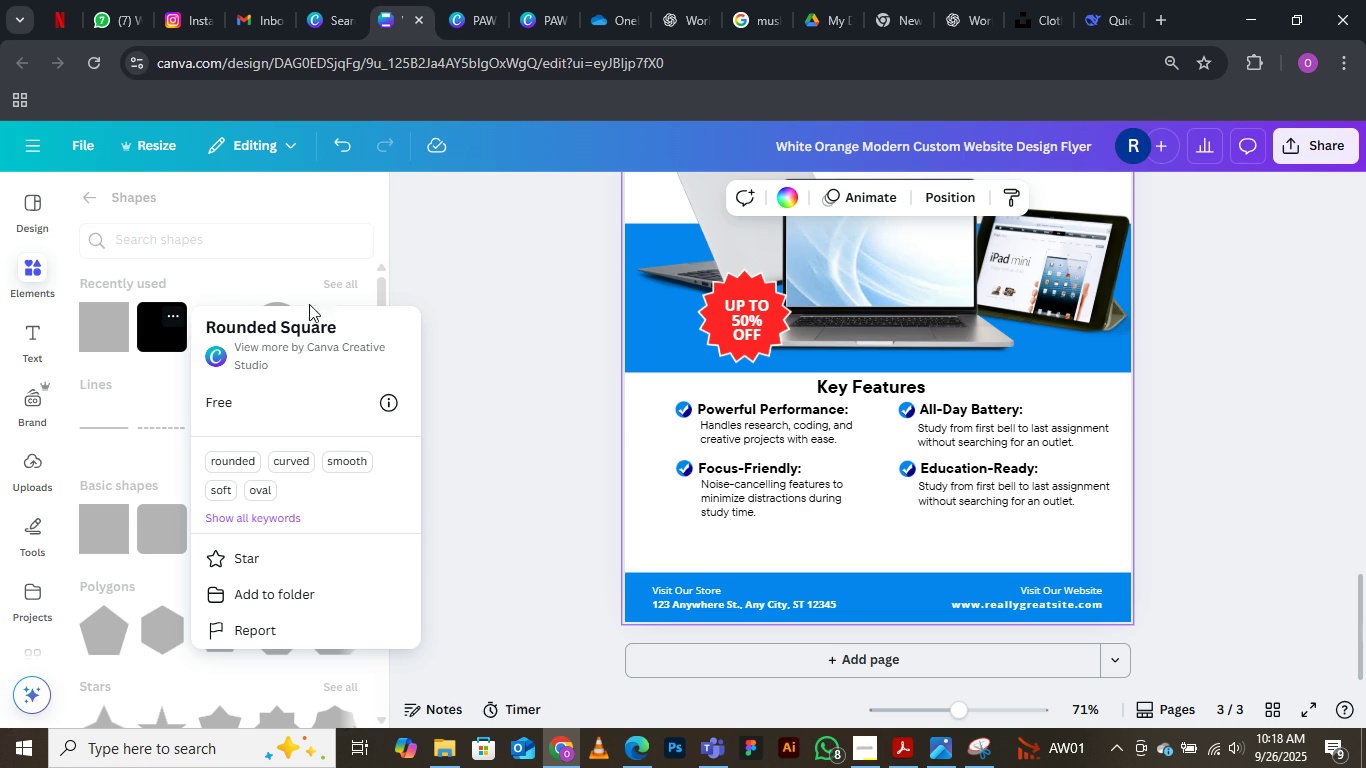 
left_click([540, 298])
 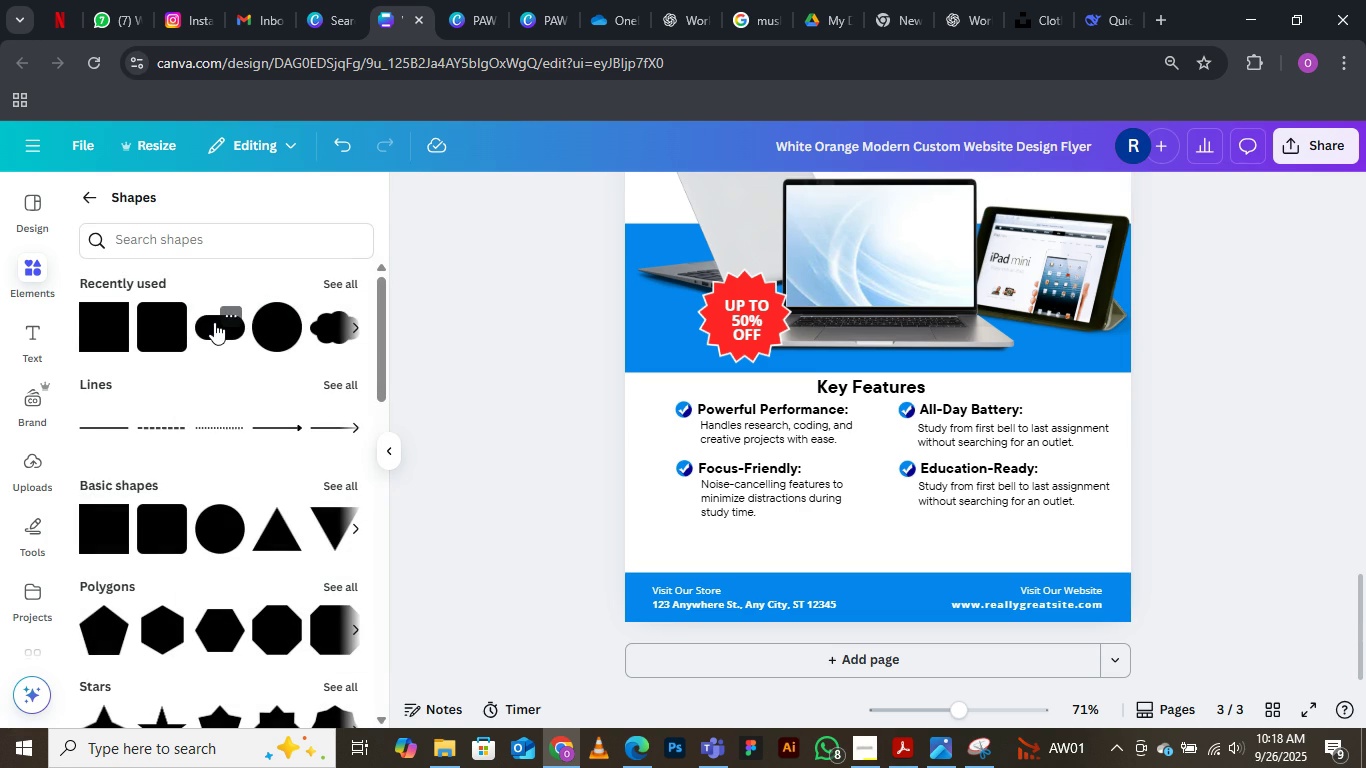 
left_click([213, 322])
 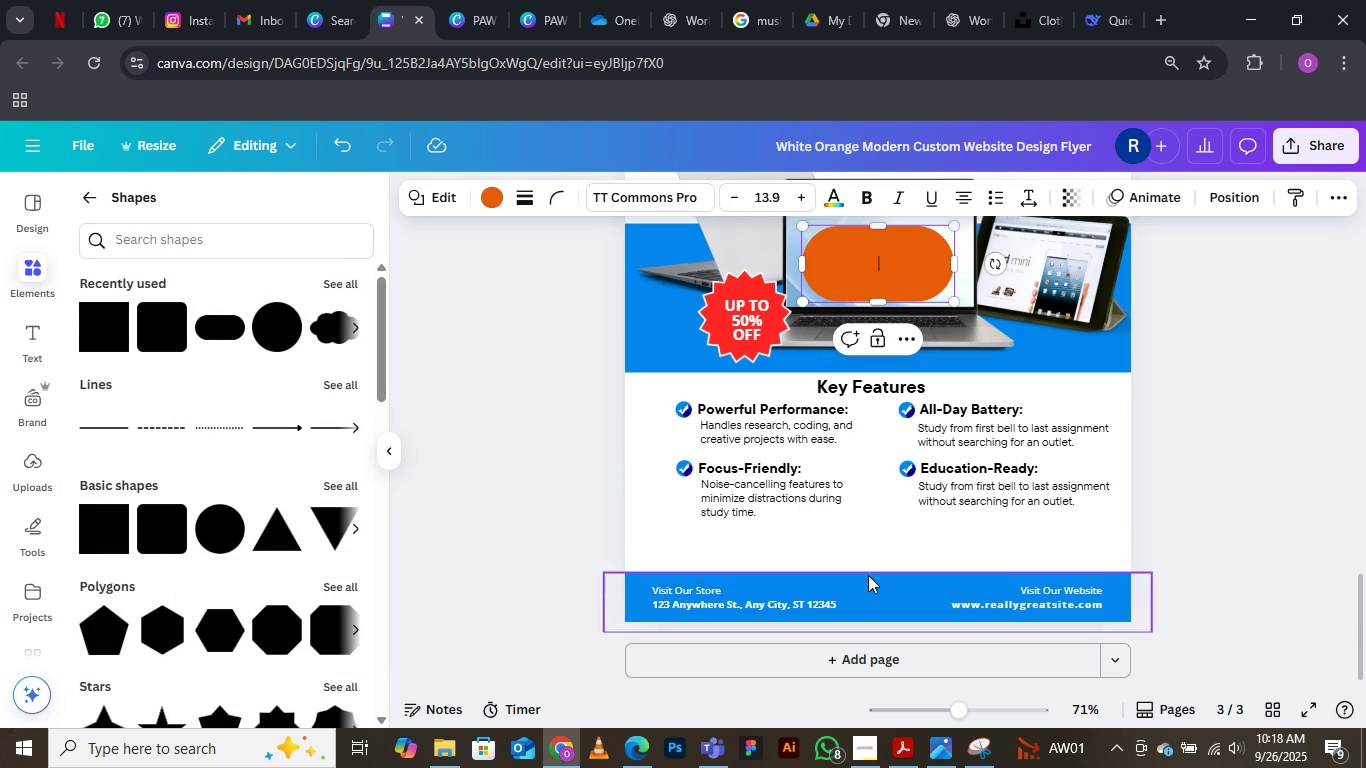 
left_click([870, 545])